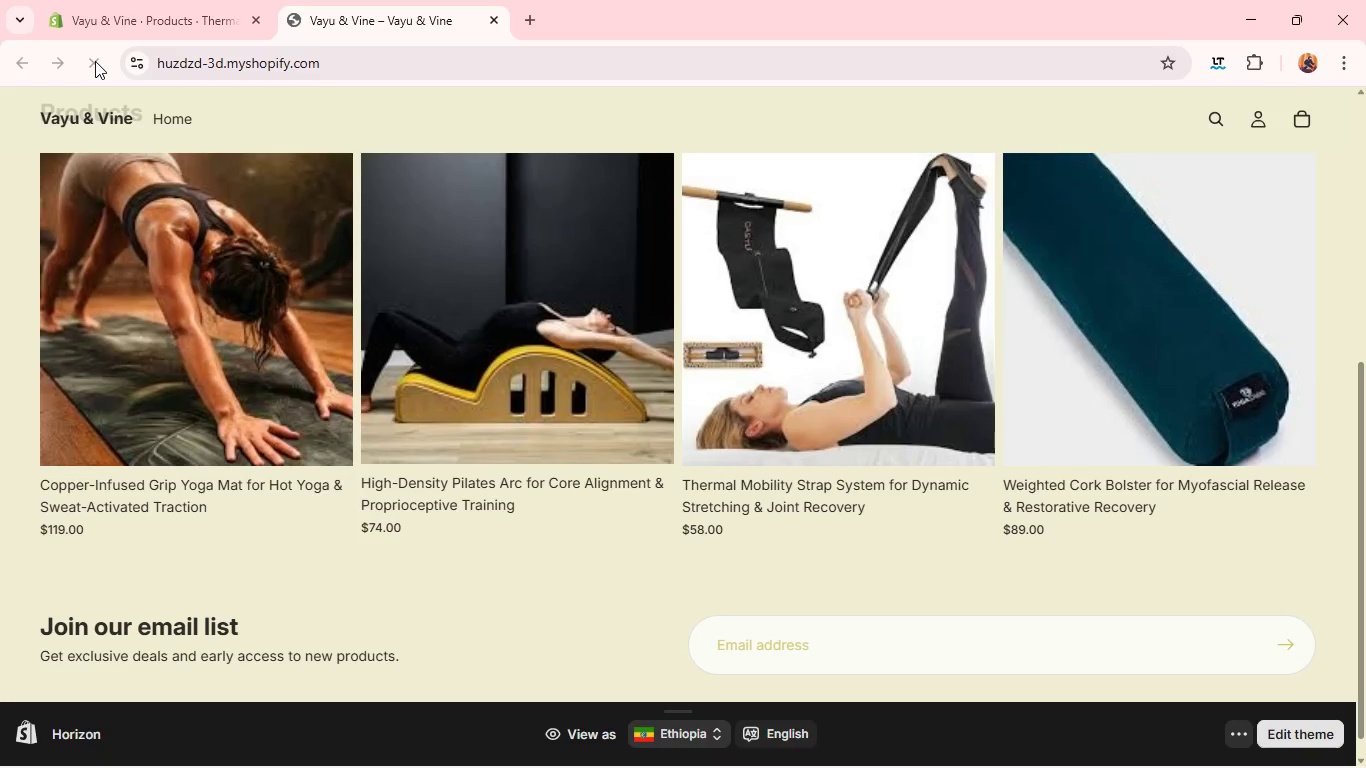 
left_click([156, 18])
 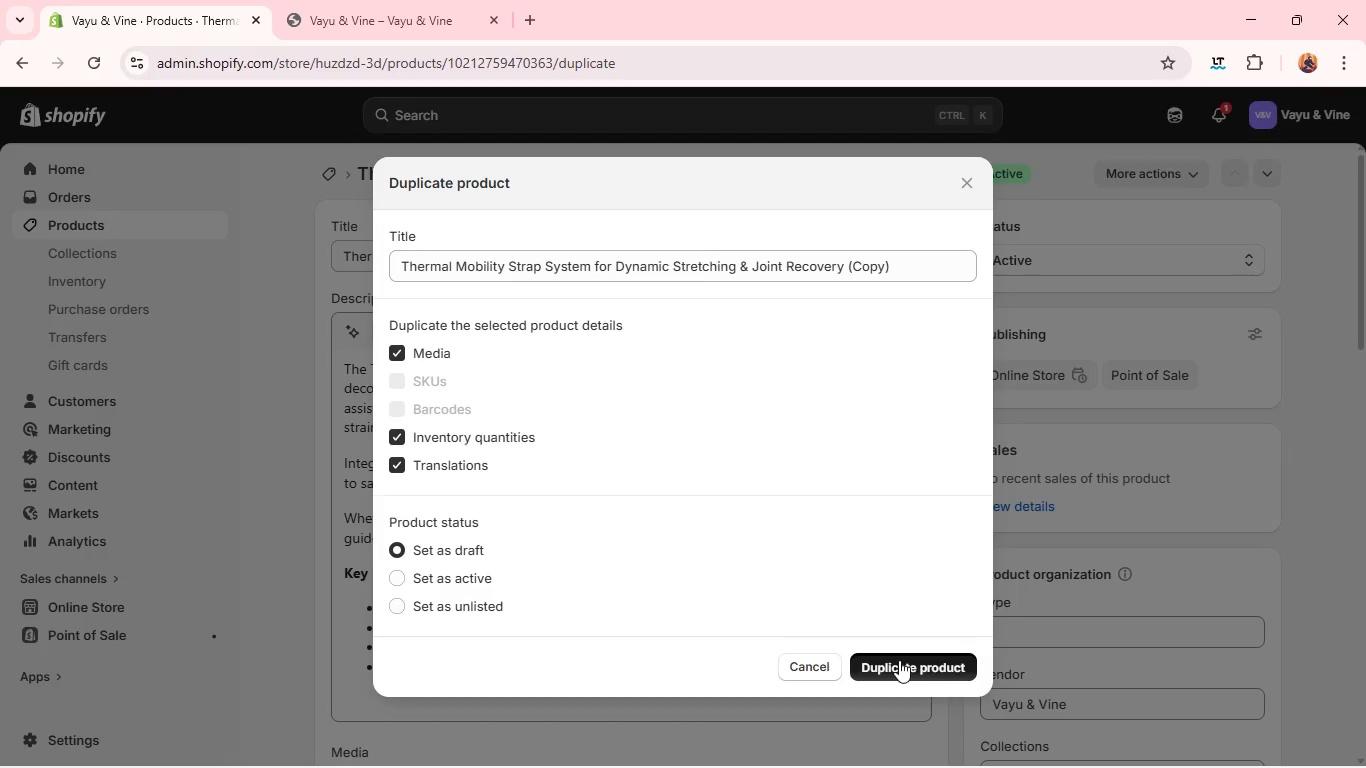 
left_click([899, 660])
 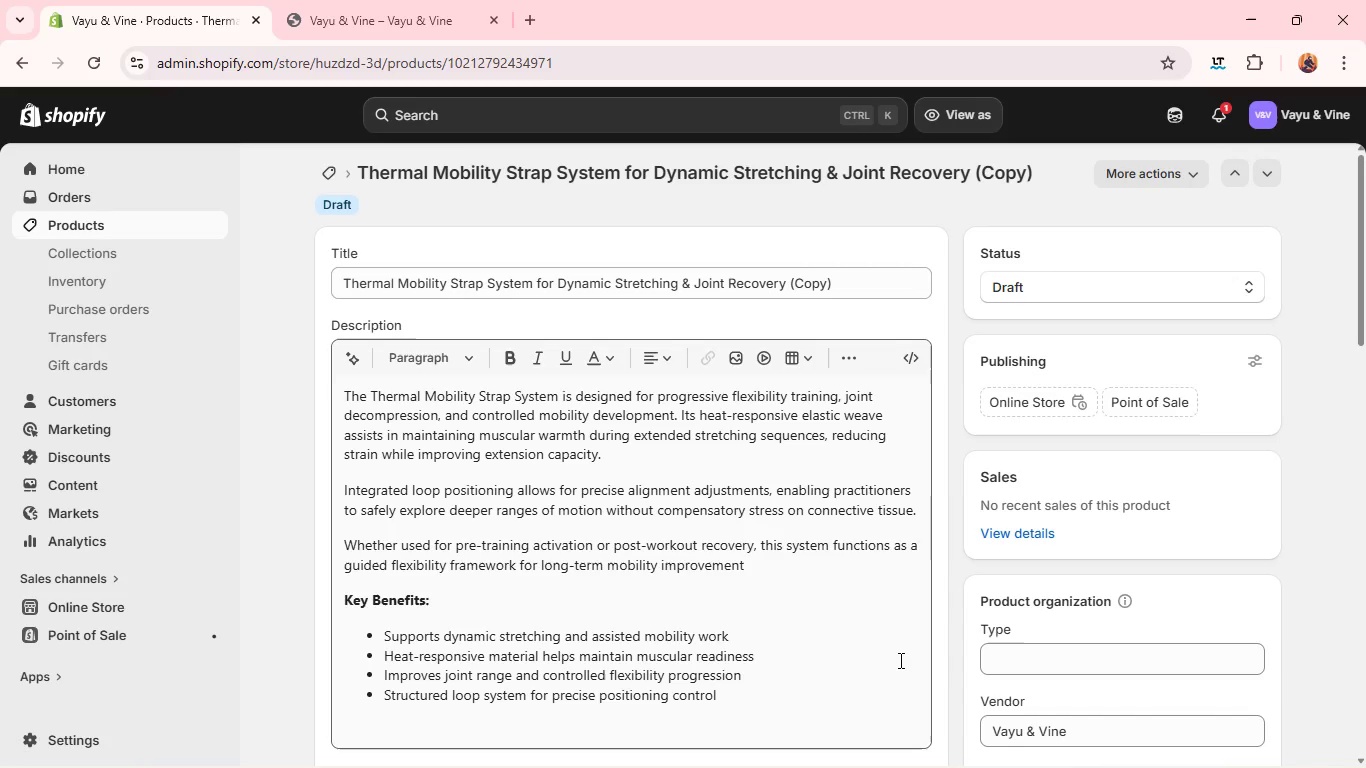 
wait(14.88)
 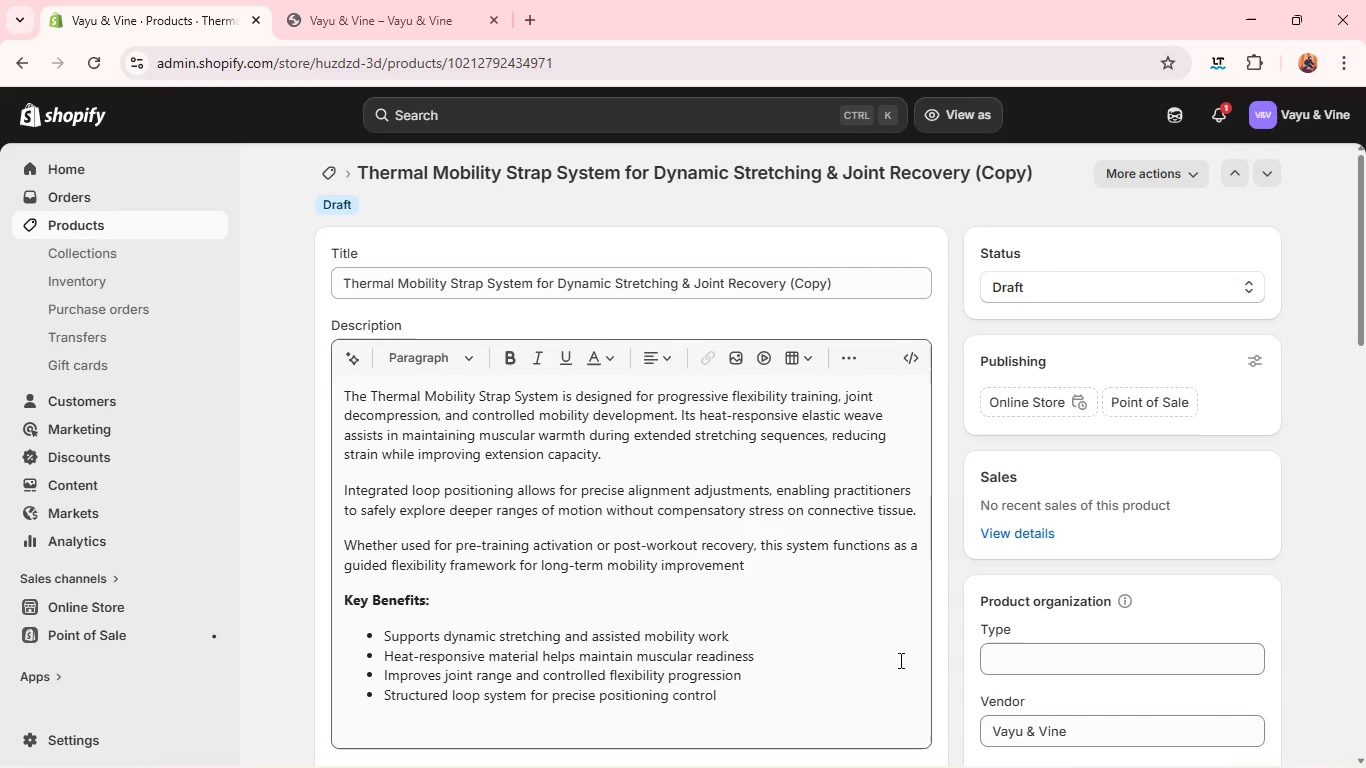 
double_click([873, 267])
 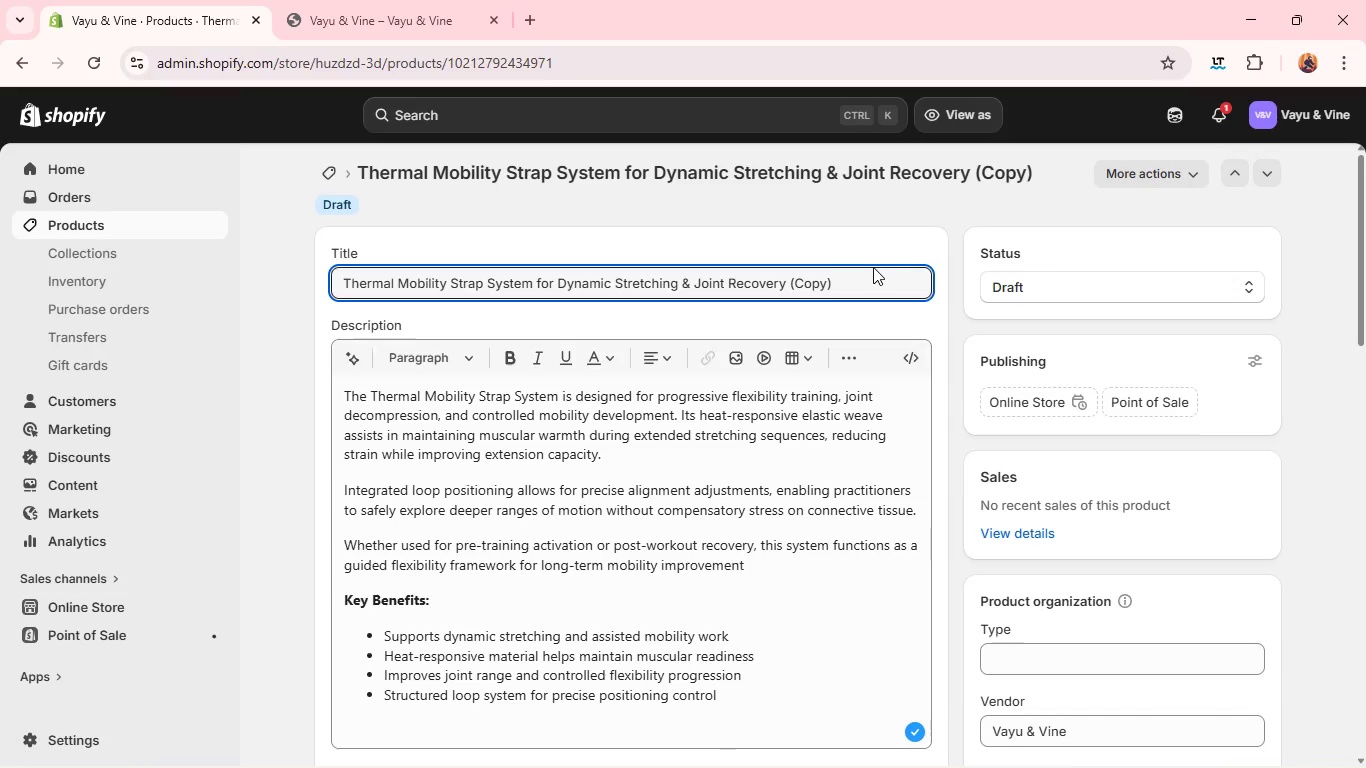 
triple_click([873, 267])
 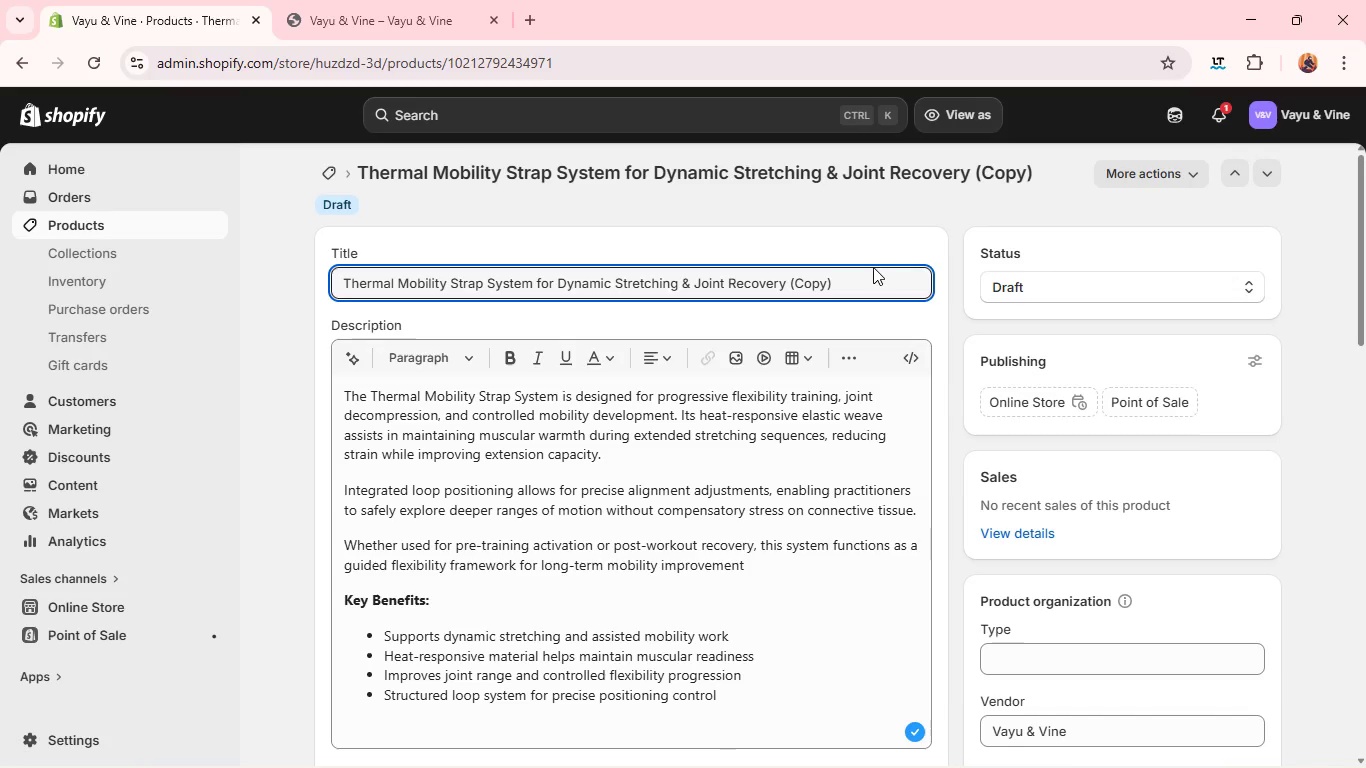 
hold_key(key=ControlLeft, duration=0.42)
 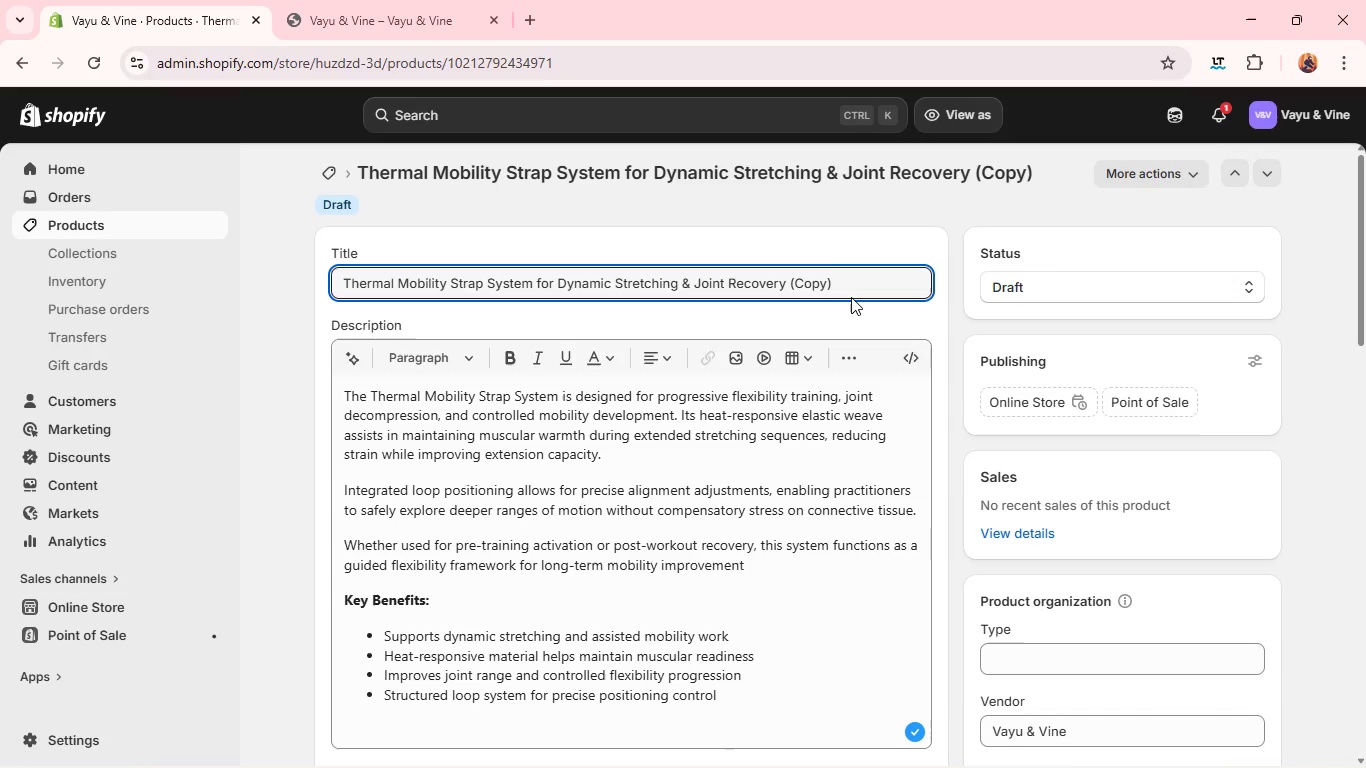 
double_click([851, 297])
 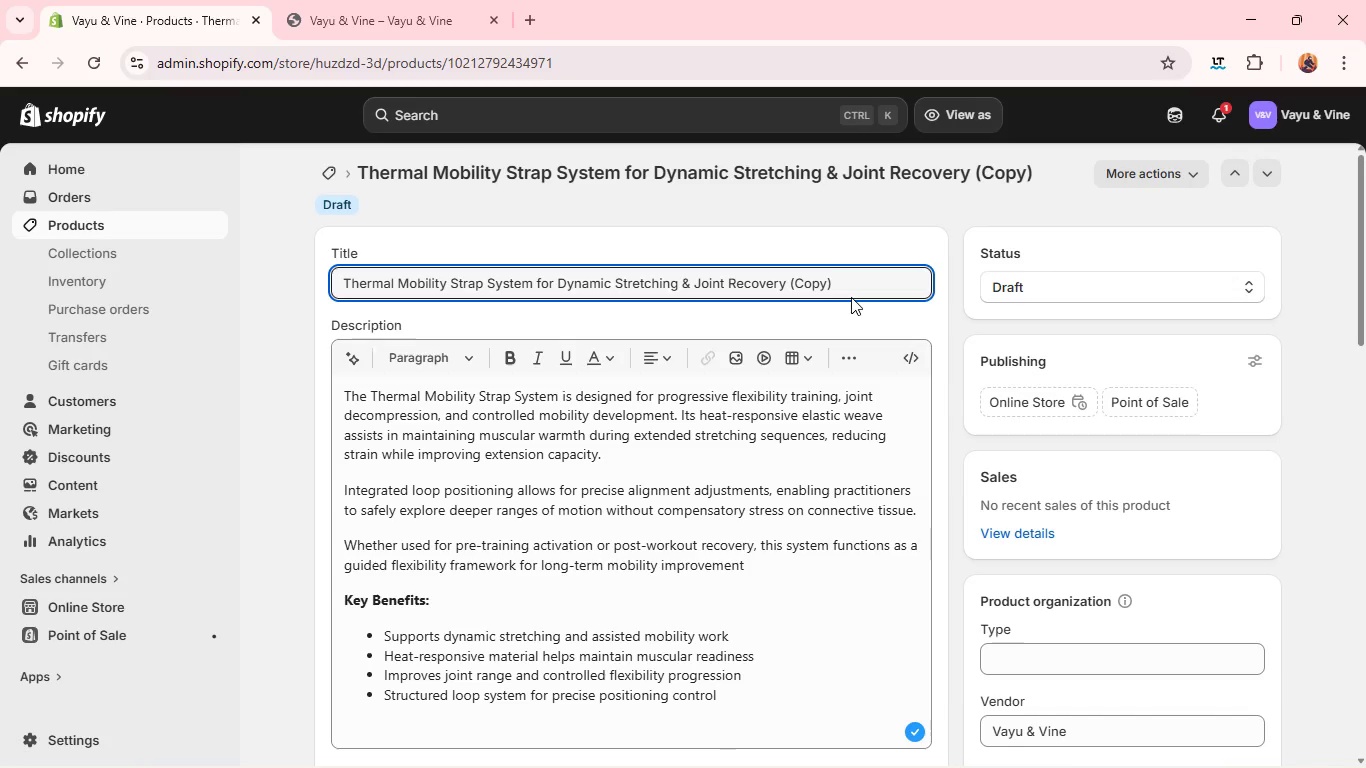 
triple_click([851, 297])
 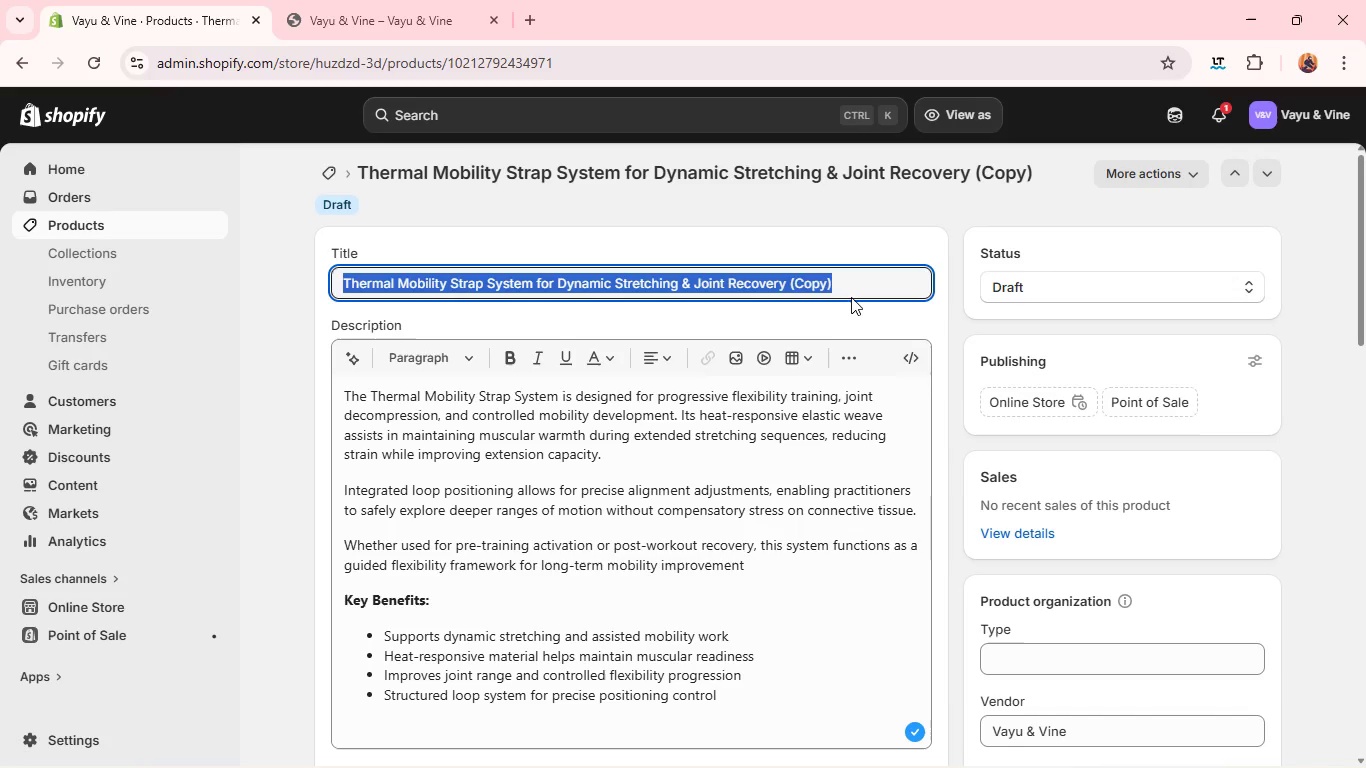 
double_click([851, 297])
 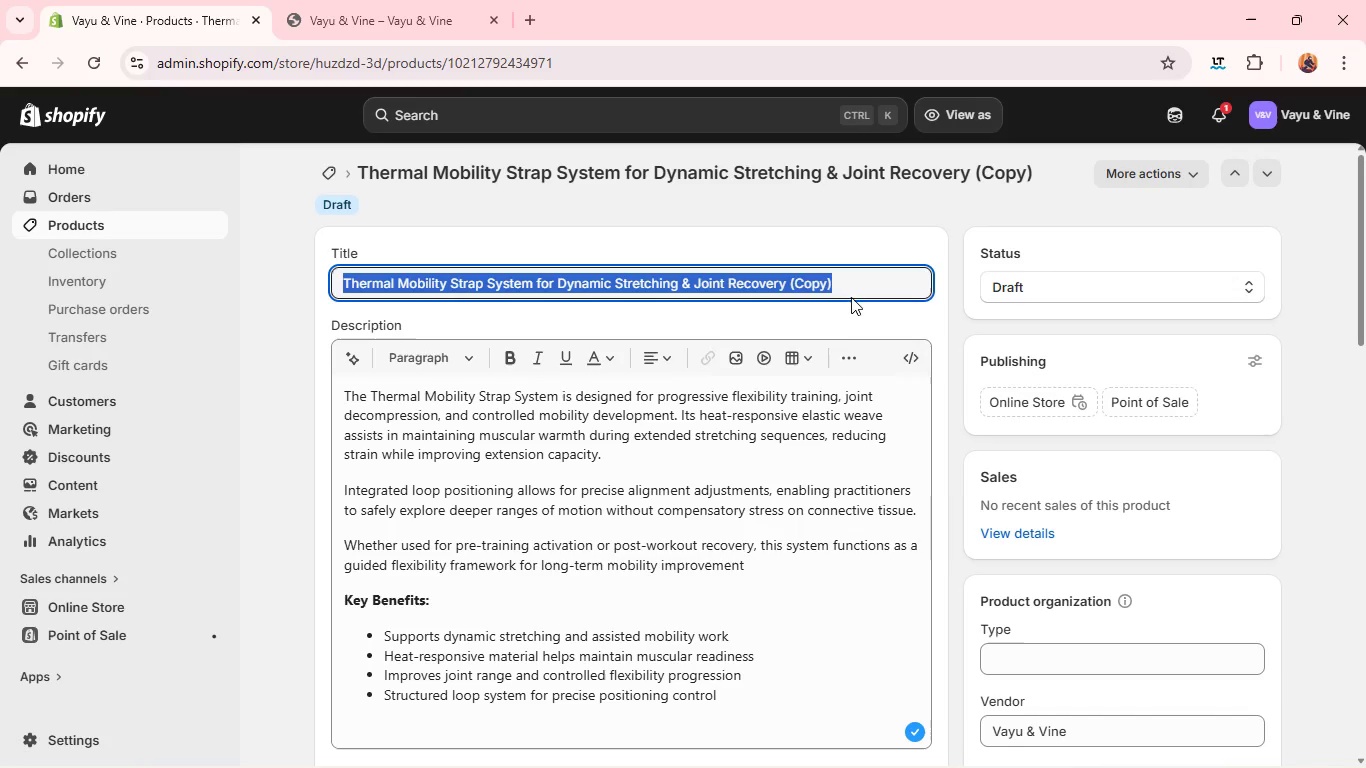 
key(Backspace)
 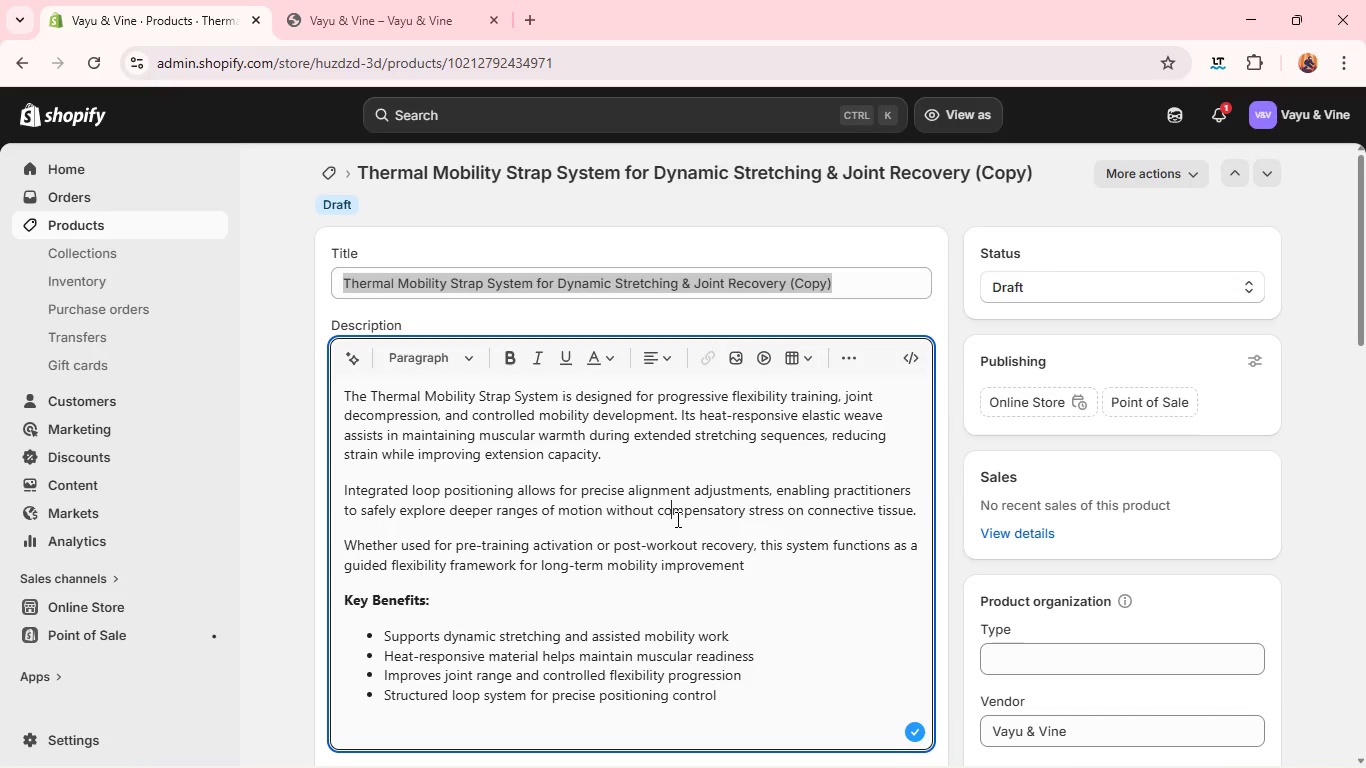 
left_click([676, 519])
 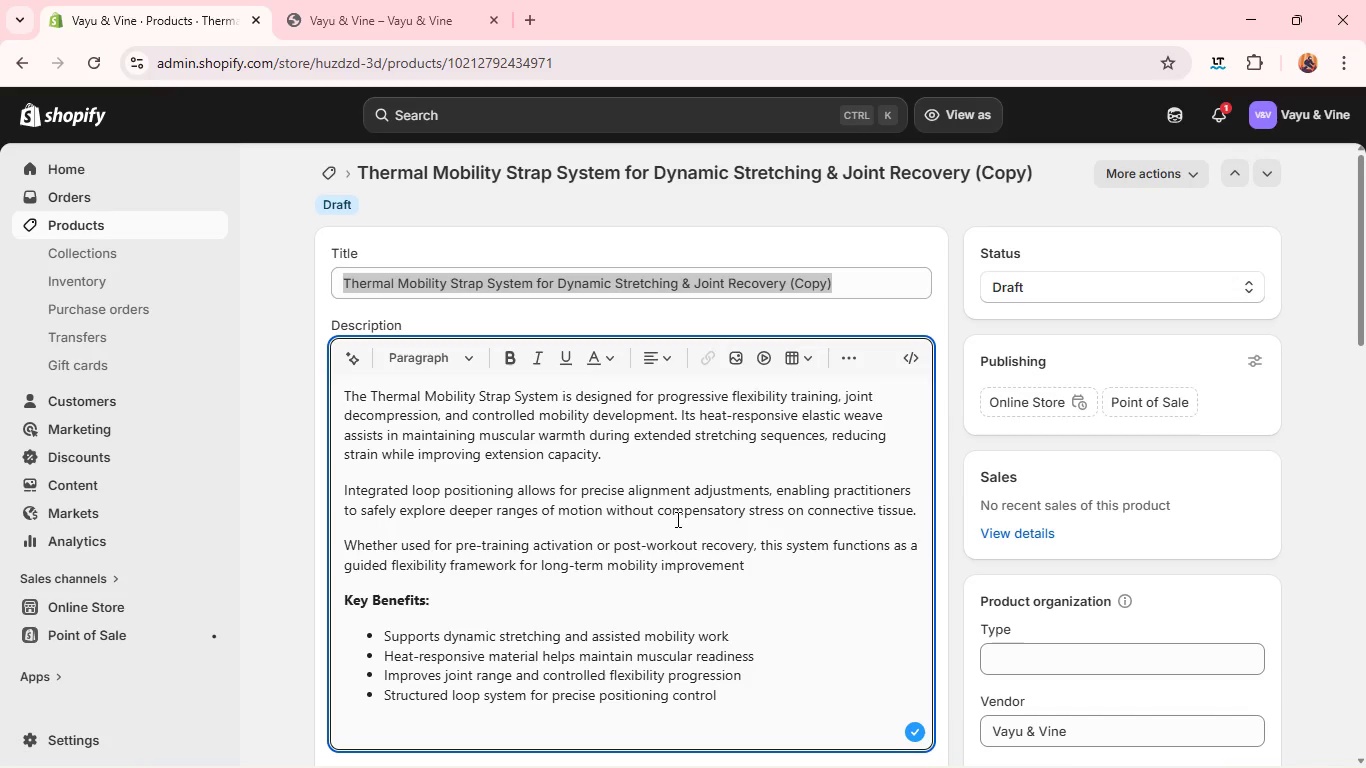 
key(Control+A)
 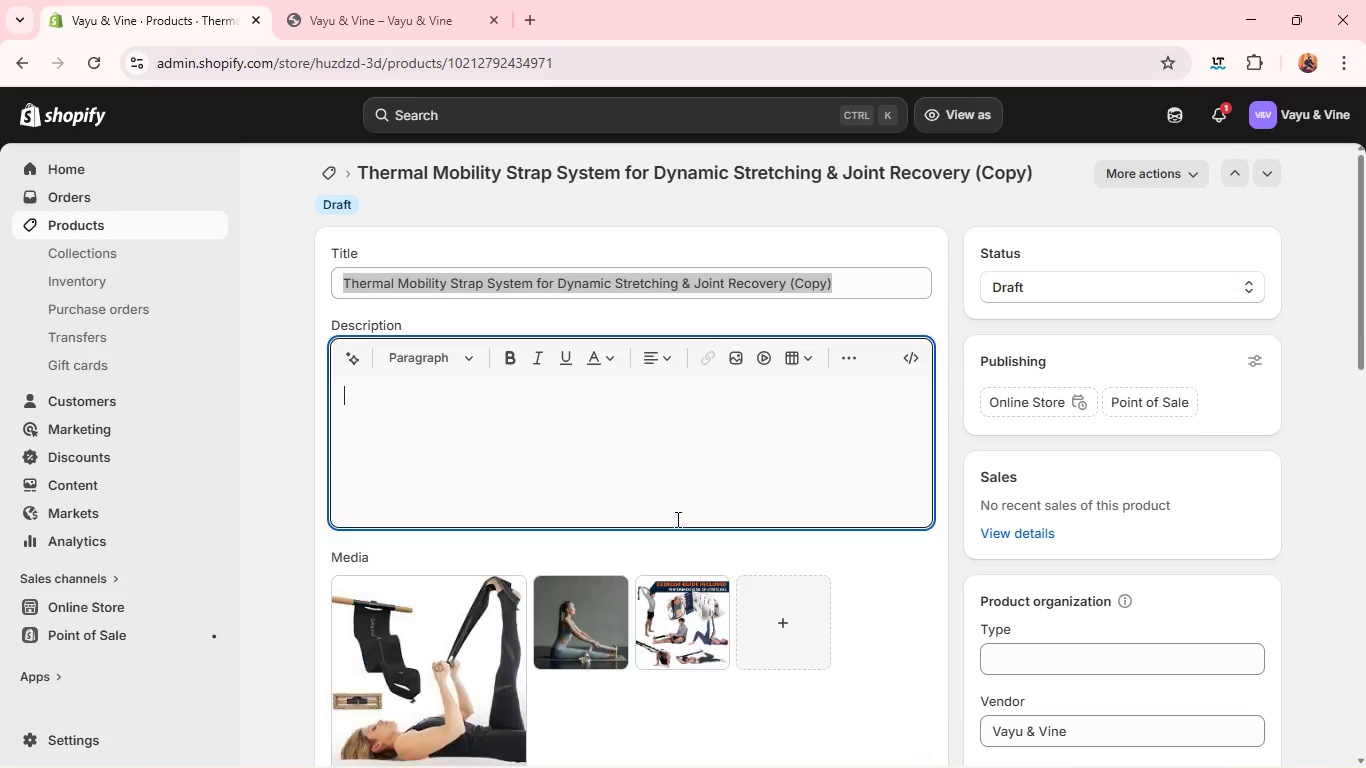 
key(Control+Backspace)
 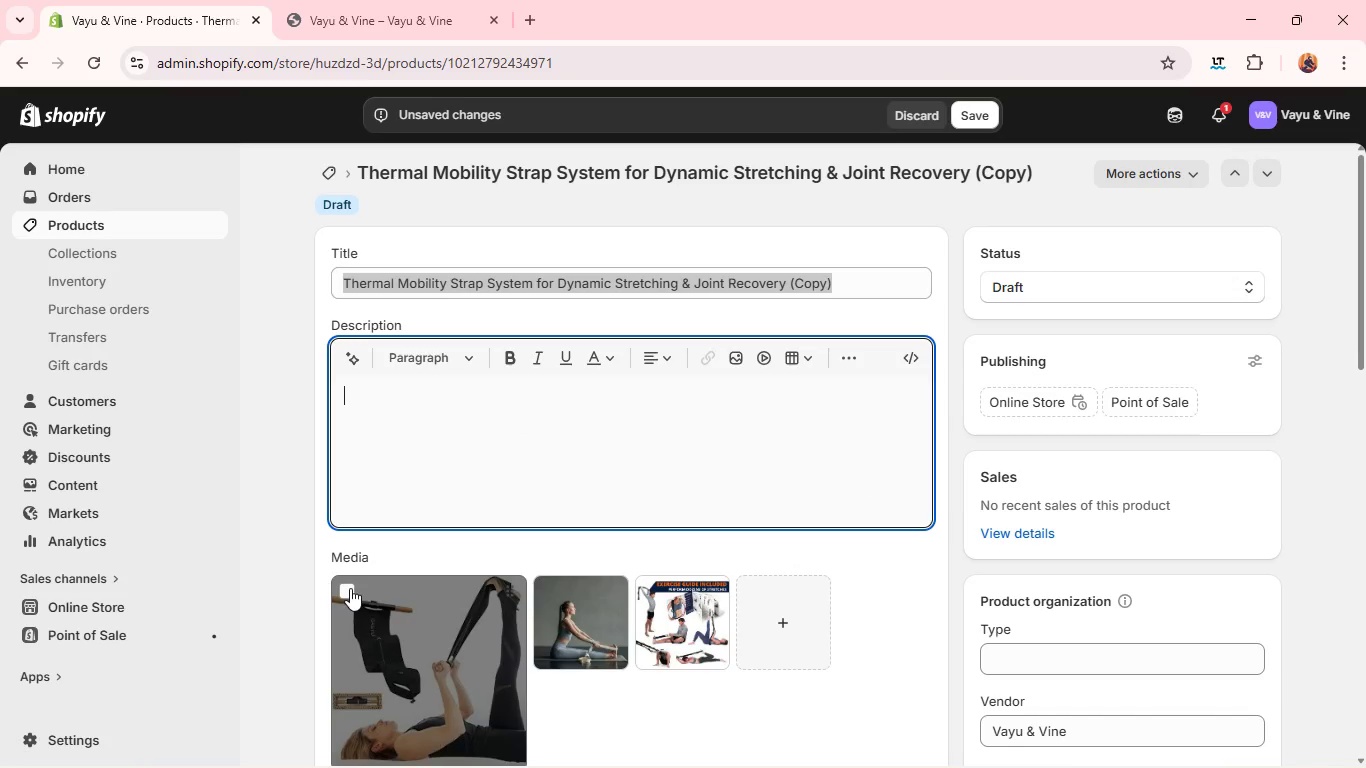 
left_click([350, 588])
 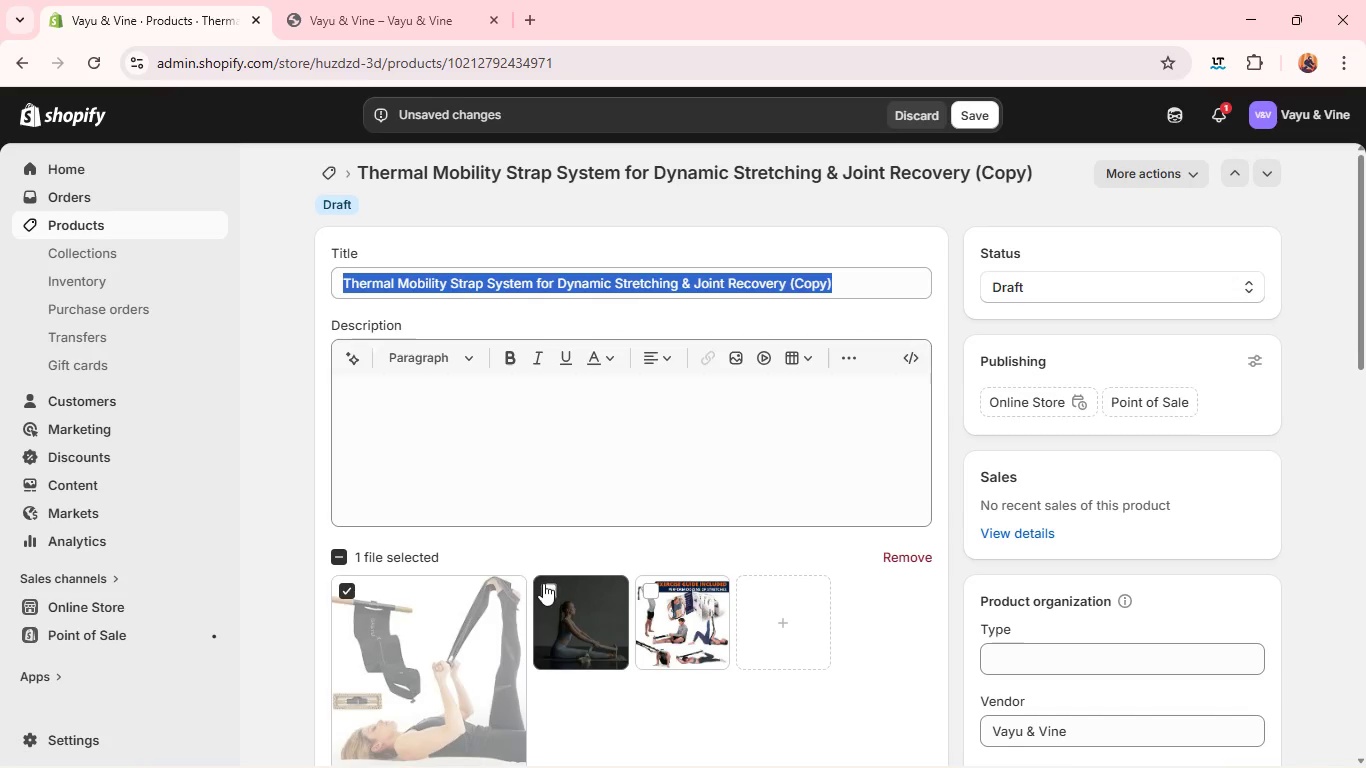 
left_click([543, 583])
 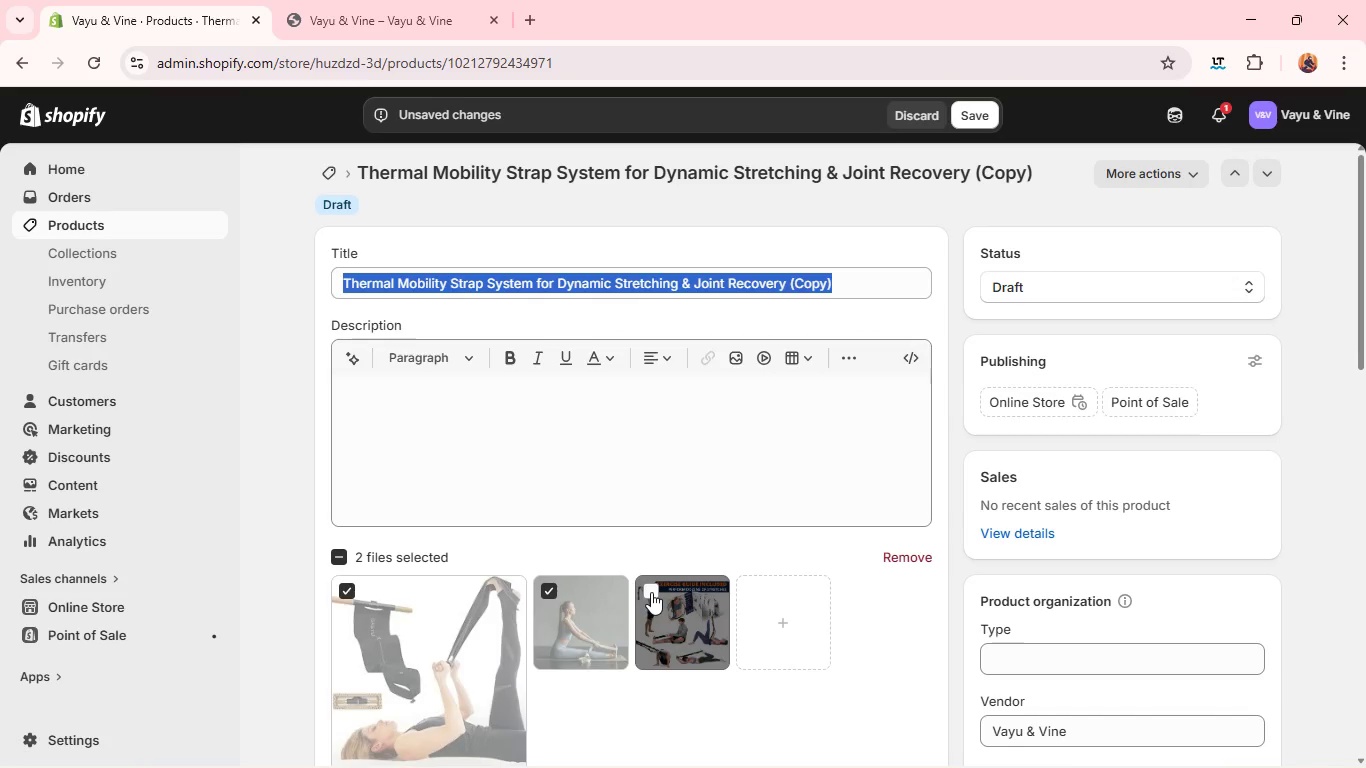 
left_click([651, 592])
 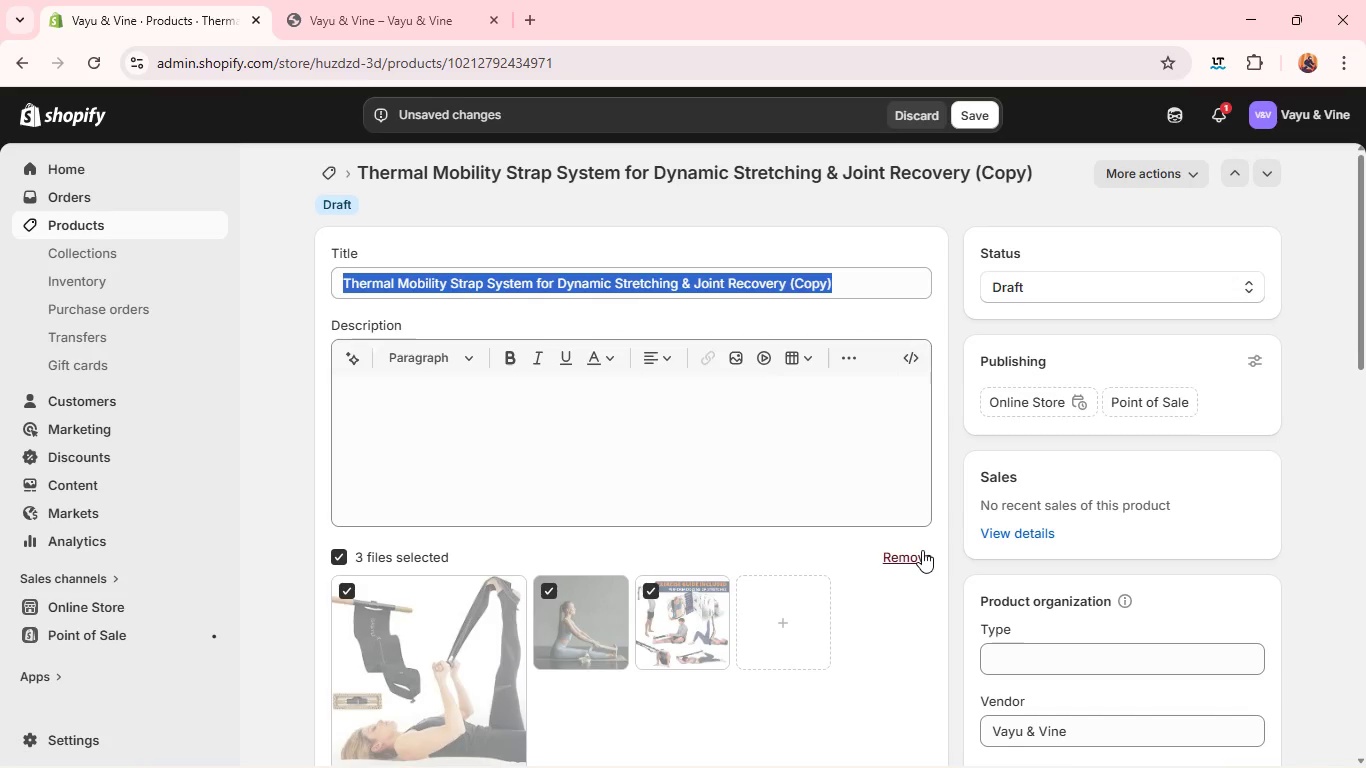 
left_click([922, 550])
 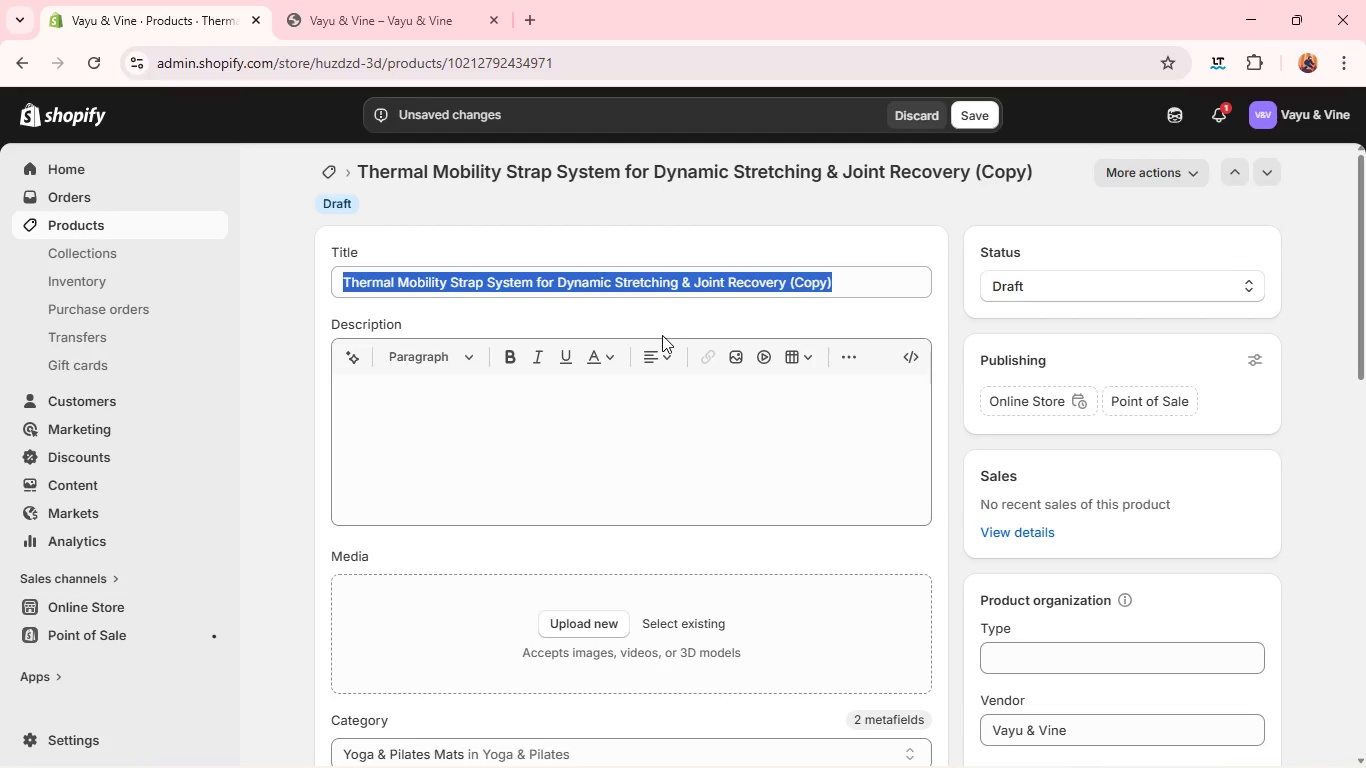 
key(Backspace)
 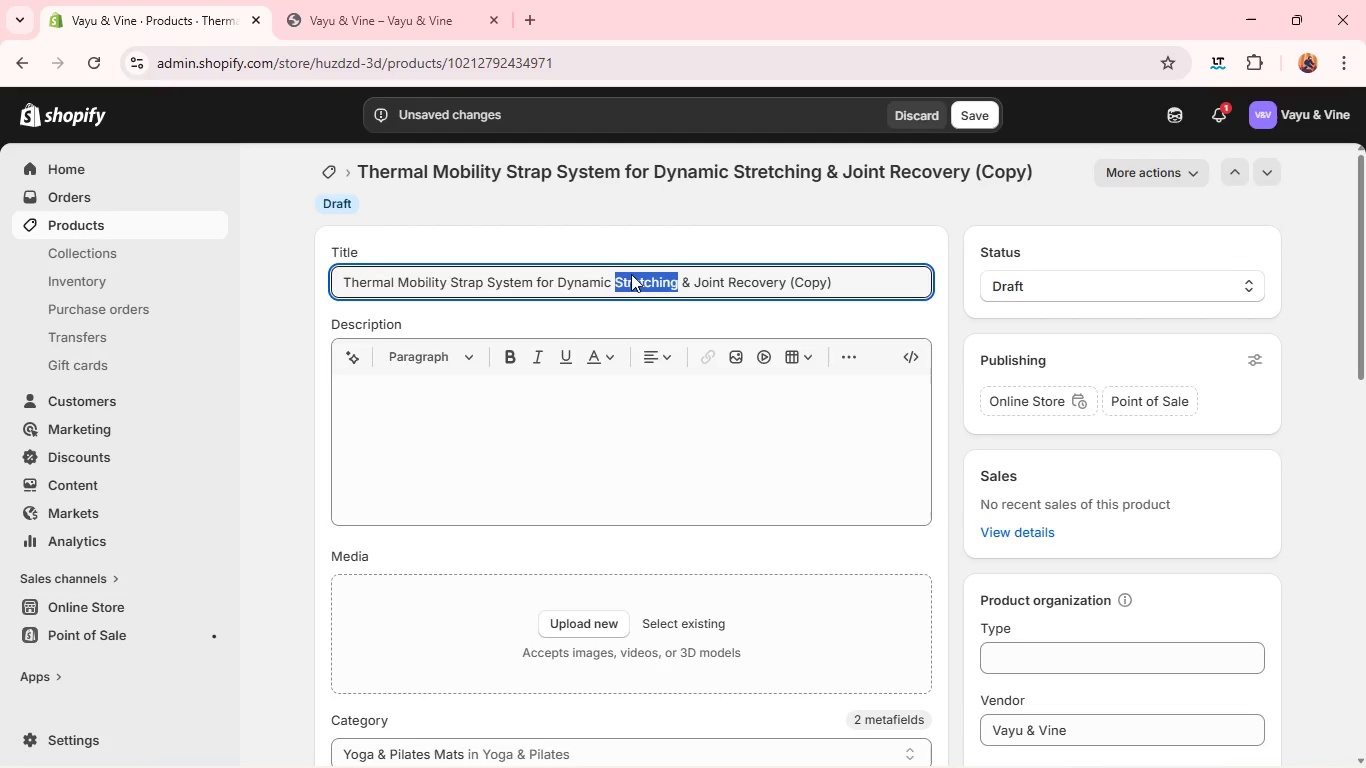 
double_click([631, 274])
 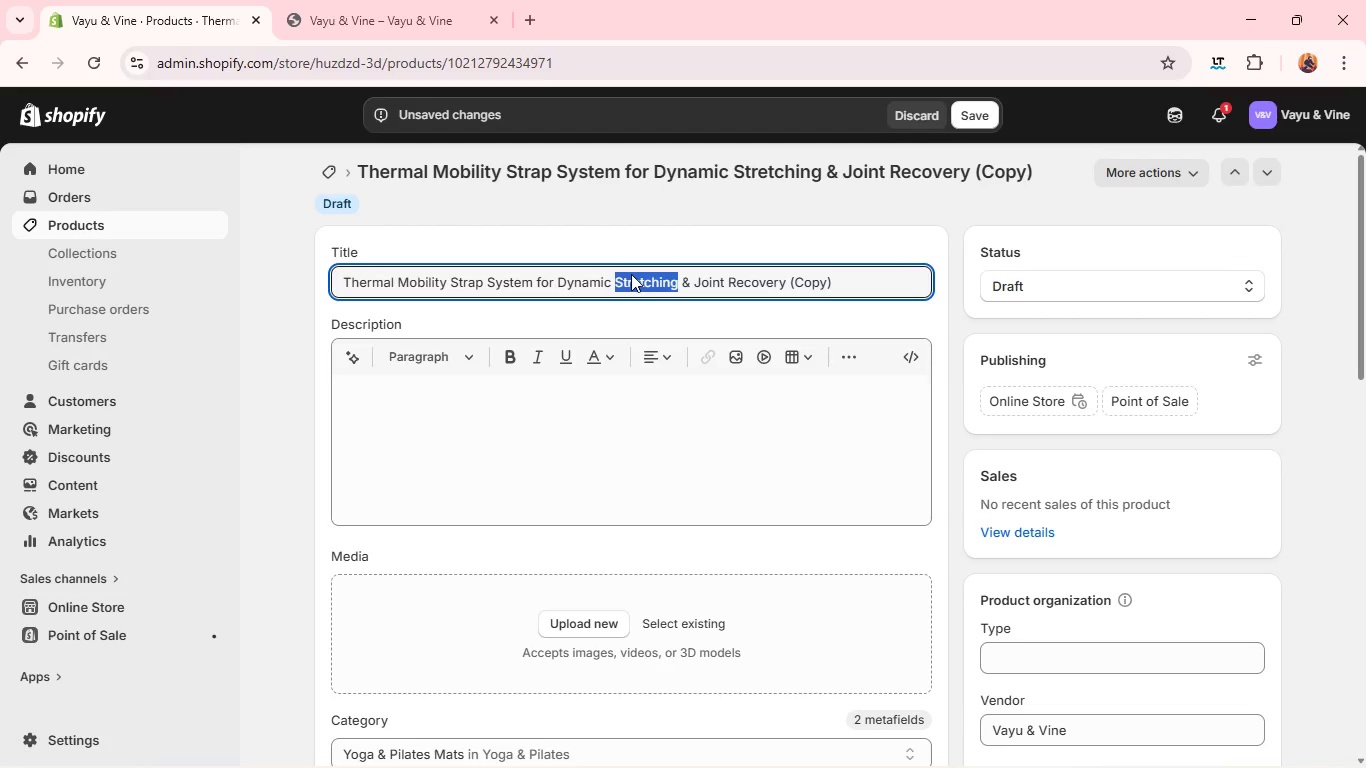 
key(Control+A)
 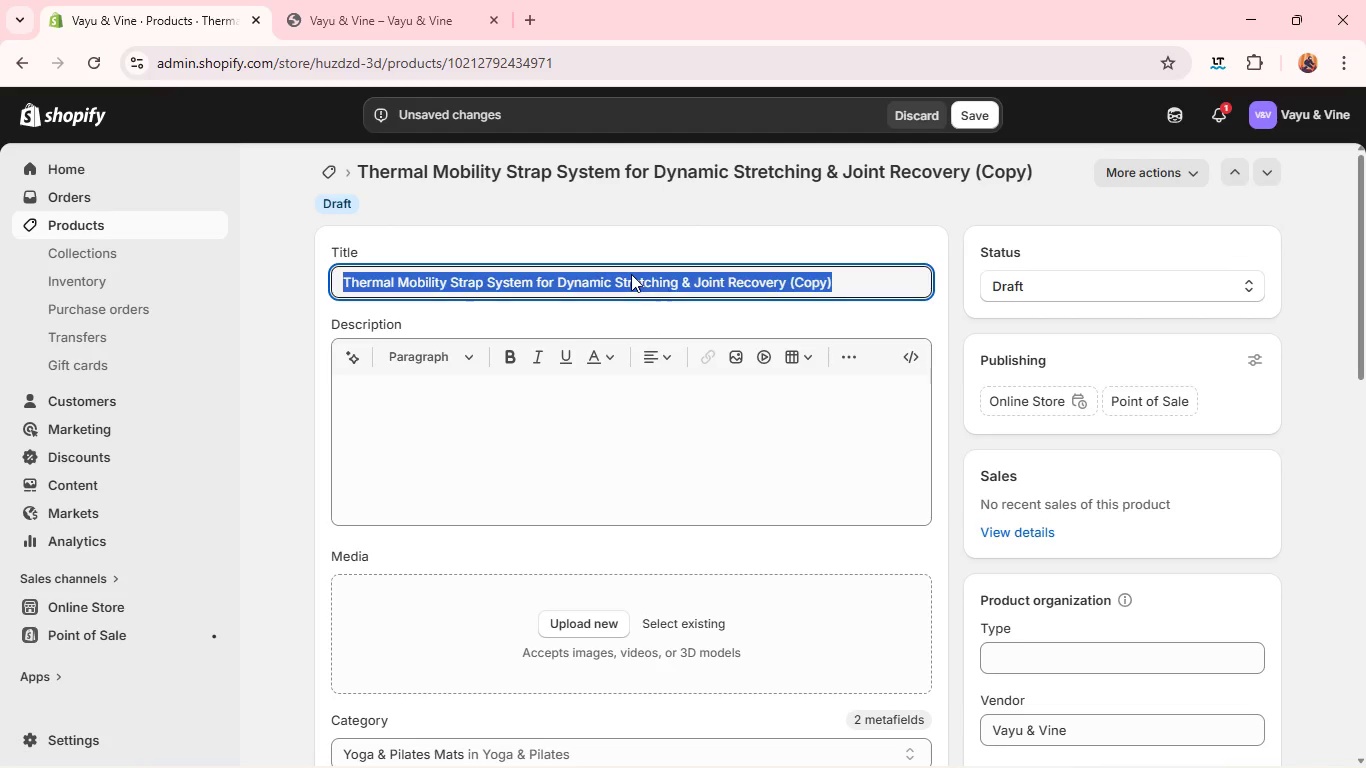 
type(Fascia [MediaTrackNext]Release Recovery R[MediaTrackNext]ollerSetfor Deep Tissue & Mobility Restoration )
 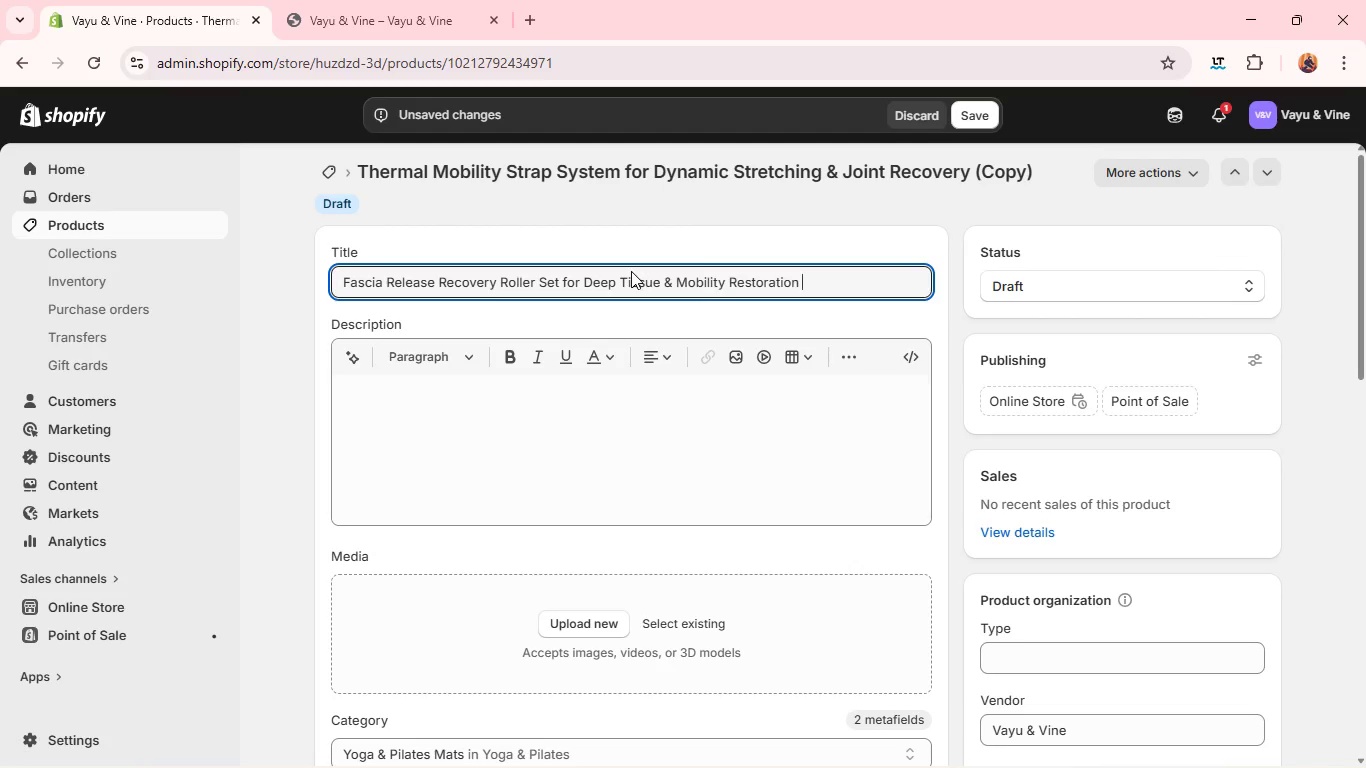 
key(Control+ControlLeft)
 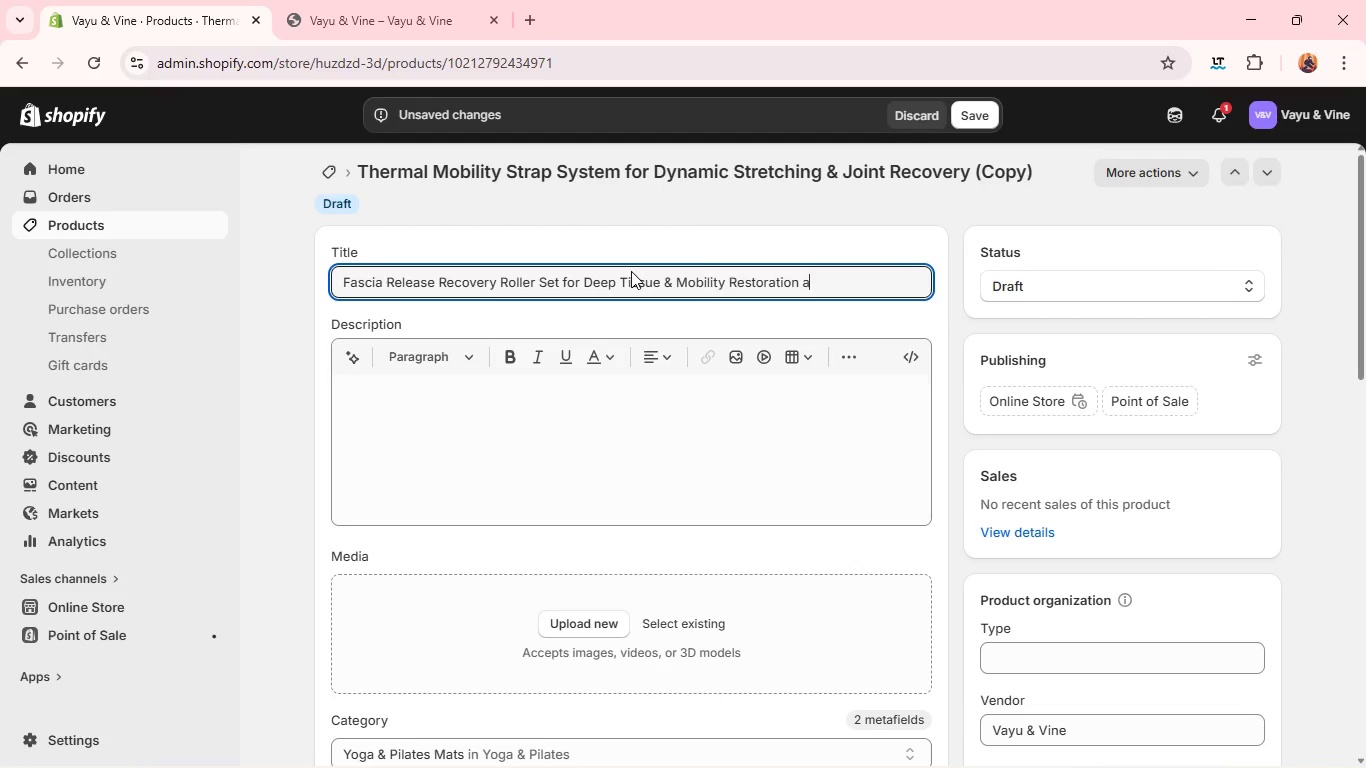 
key(A)
 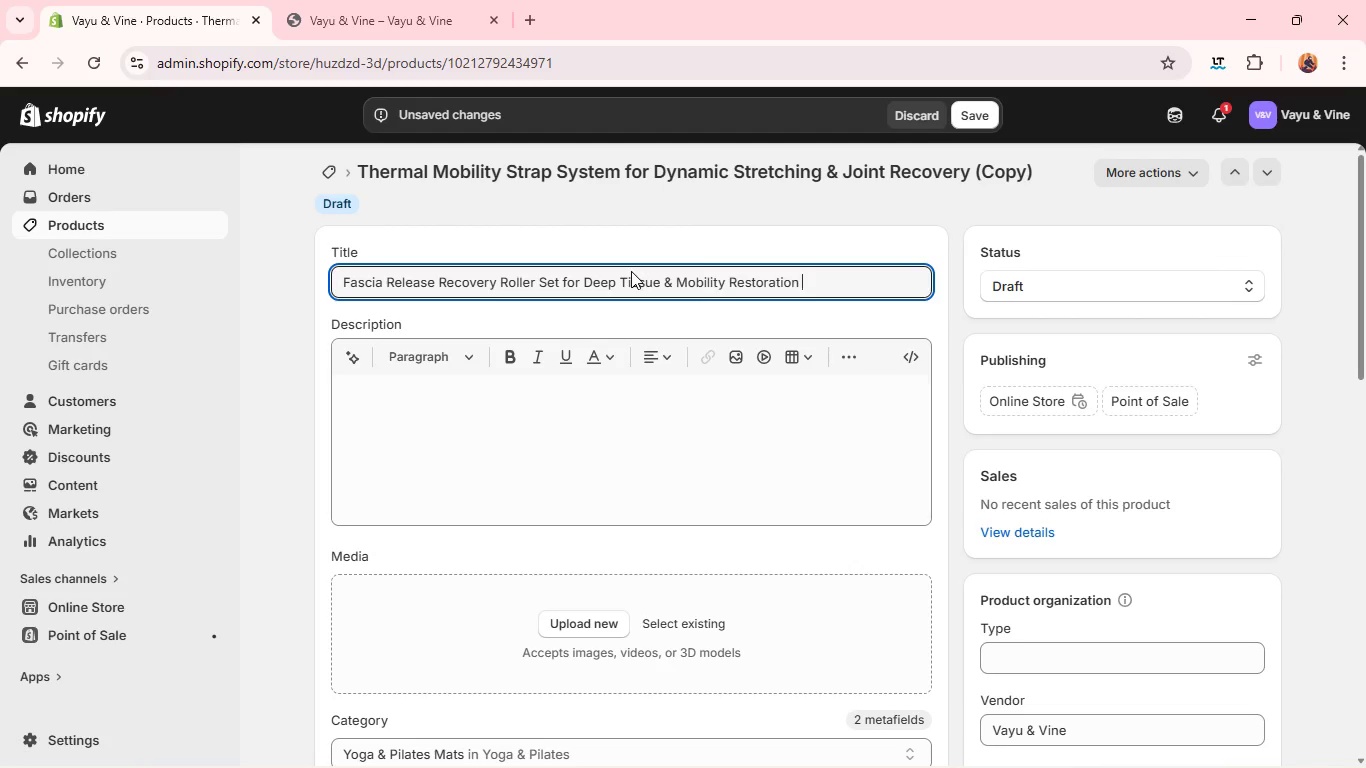 
key(Backspace)
 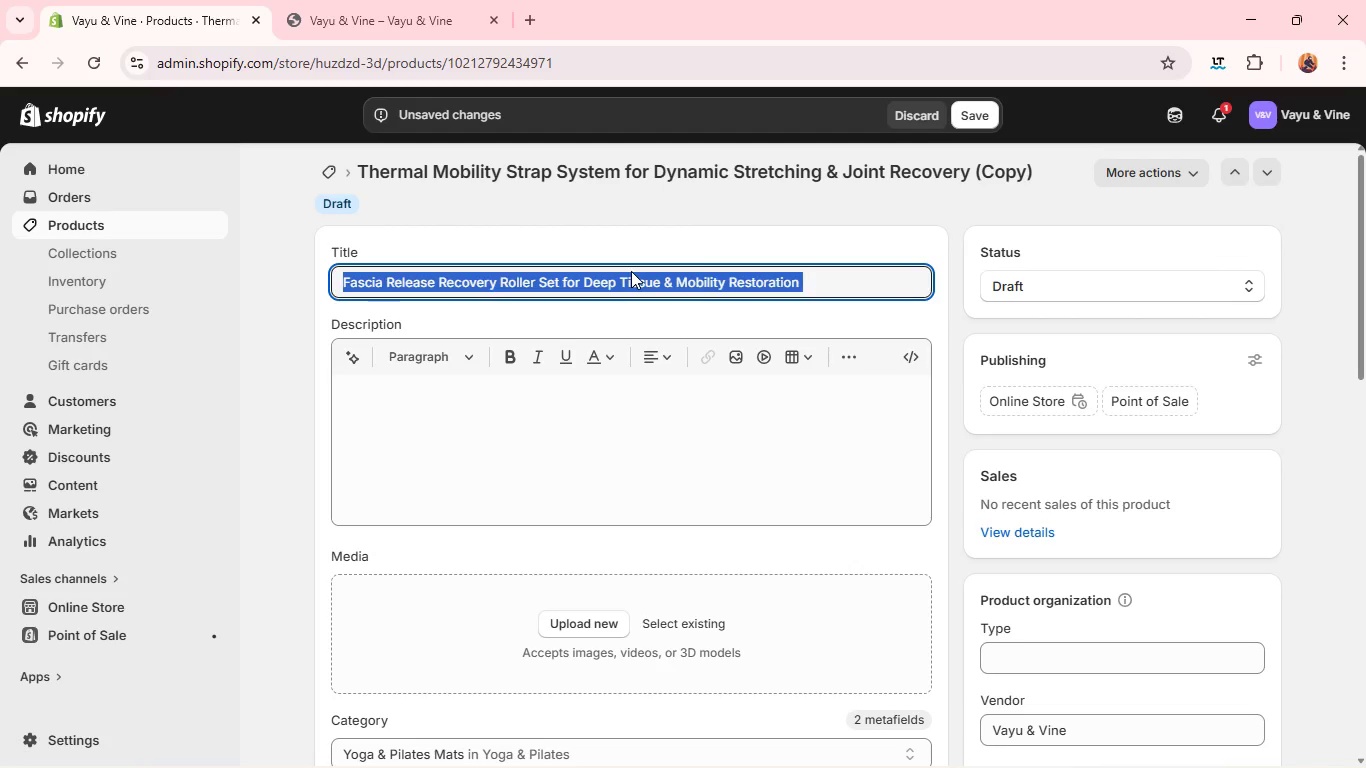 
key(Control+A)
 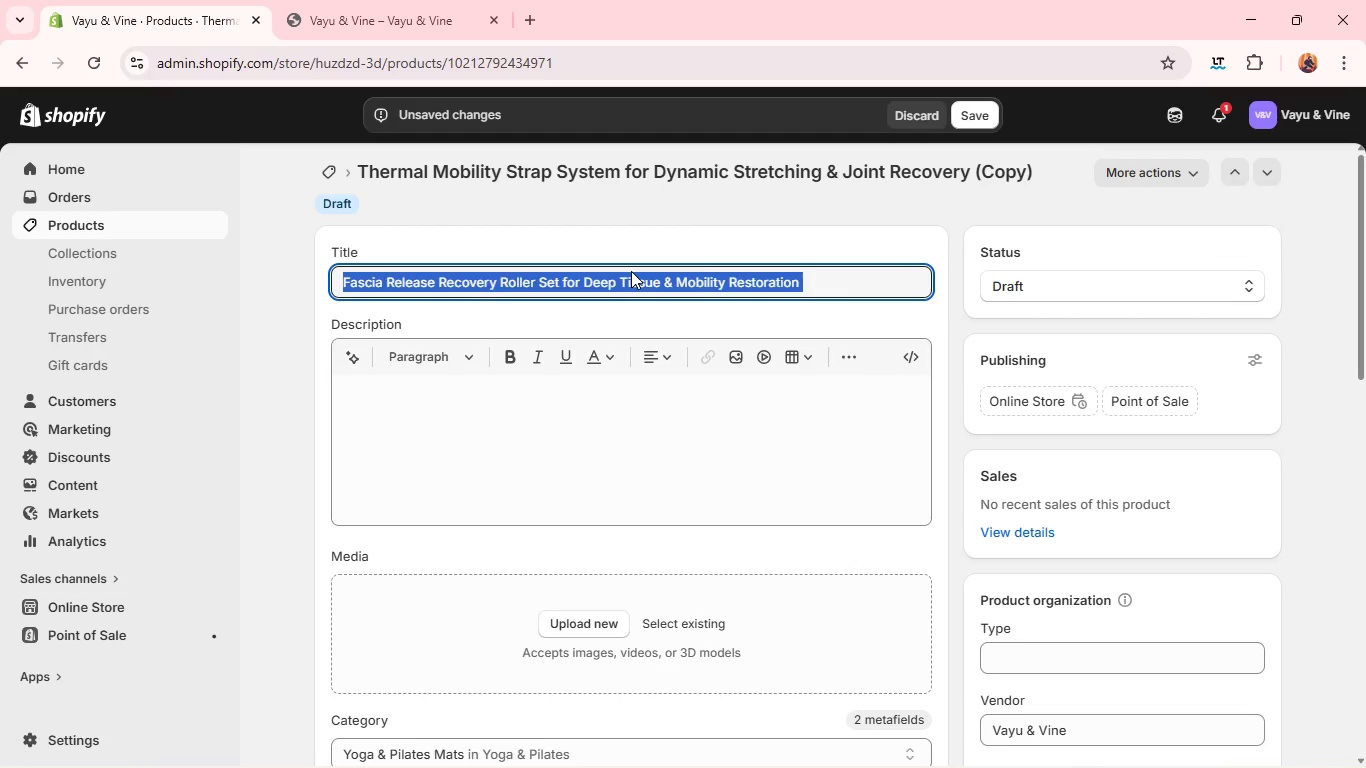 
key(Control+C)
 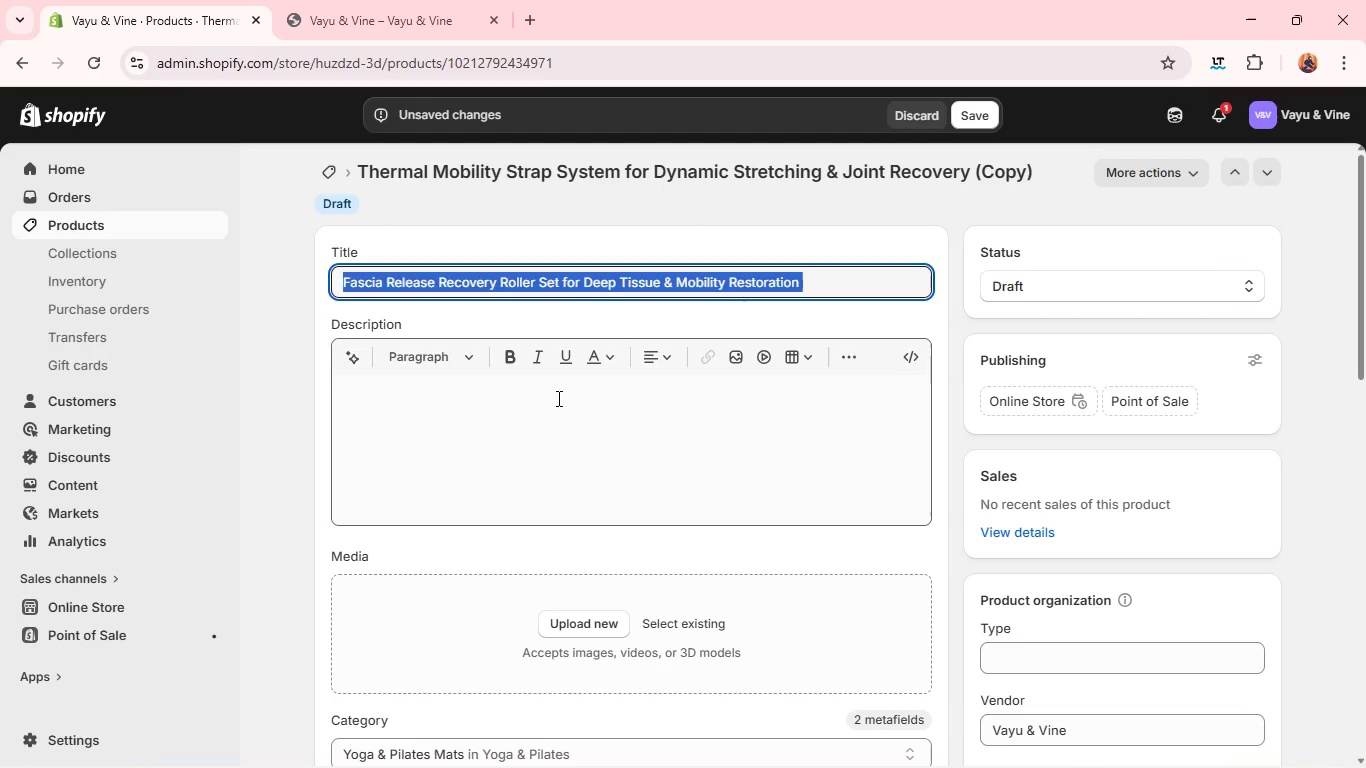 
left_click([557, 398])
 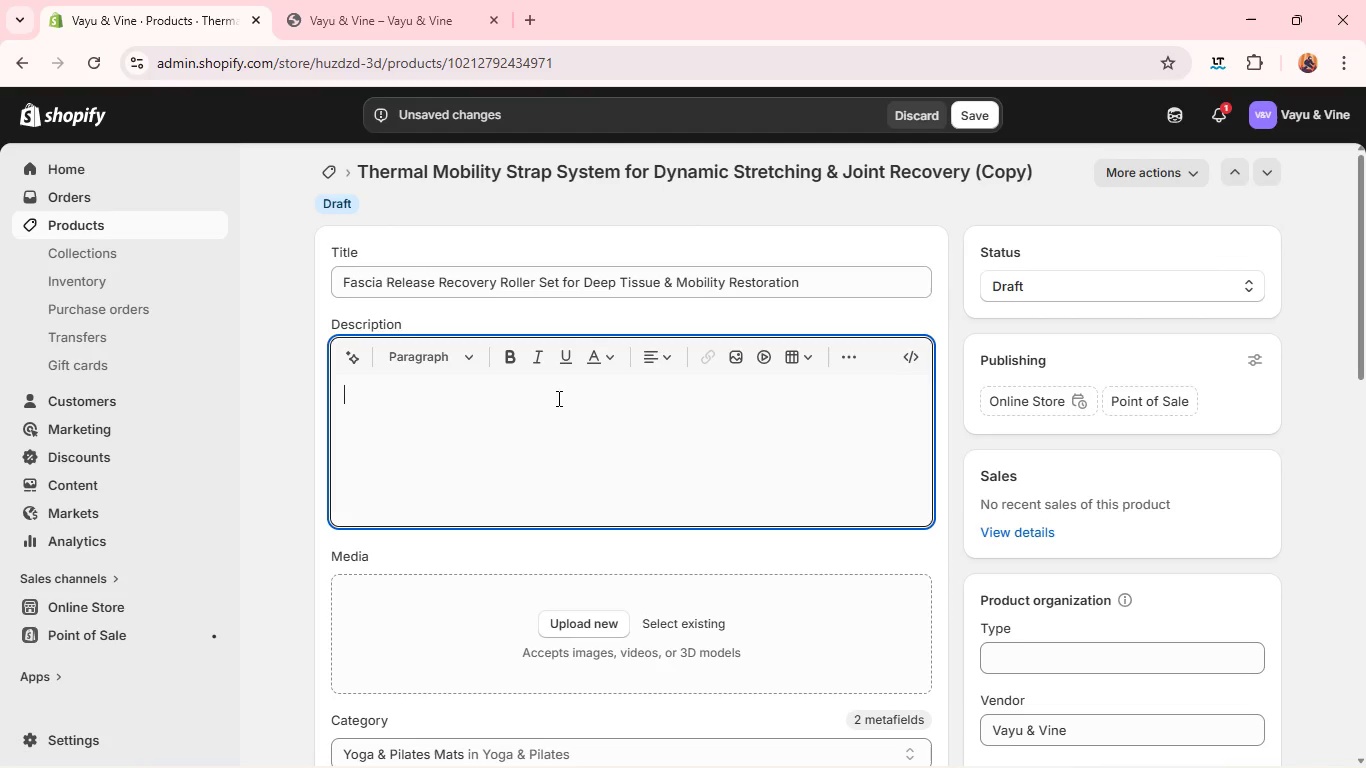 
key(Control+V)
 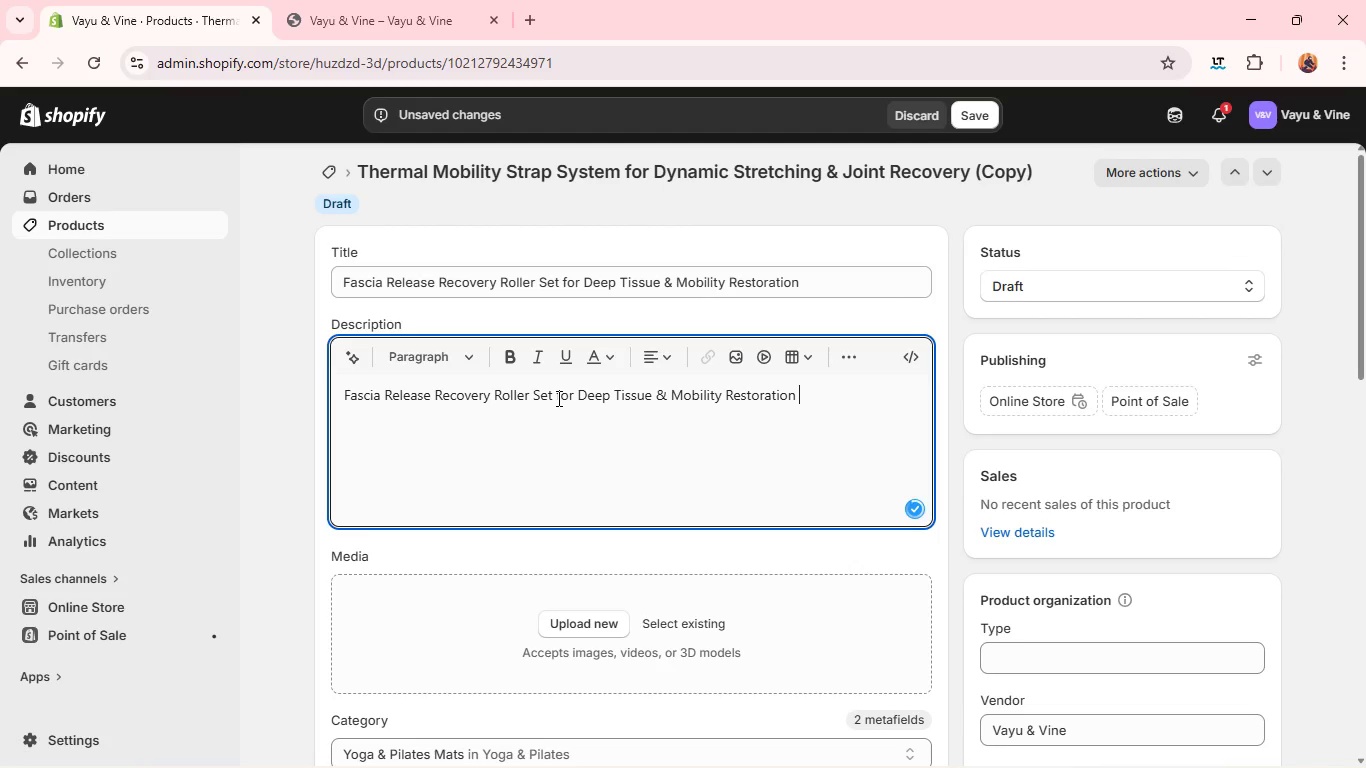 
key(MediaTrackNext)
 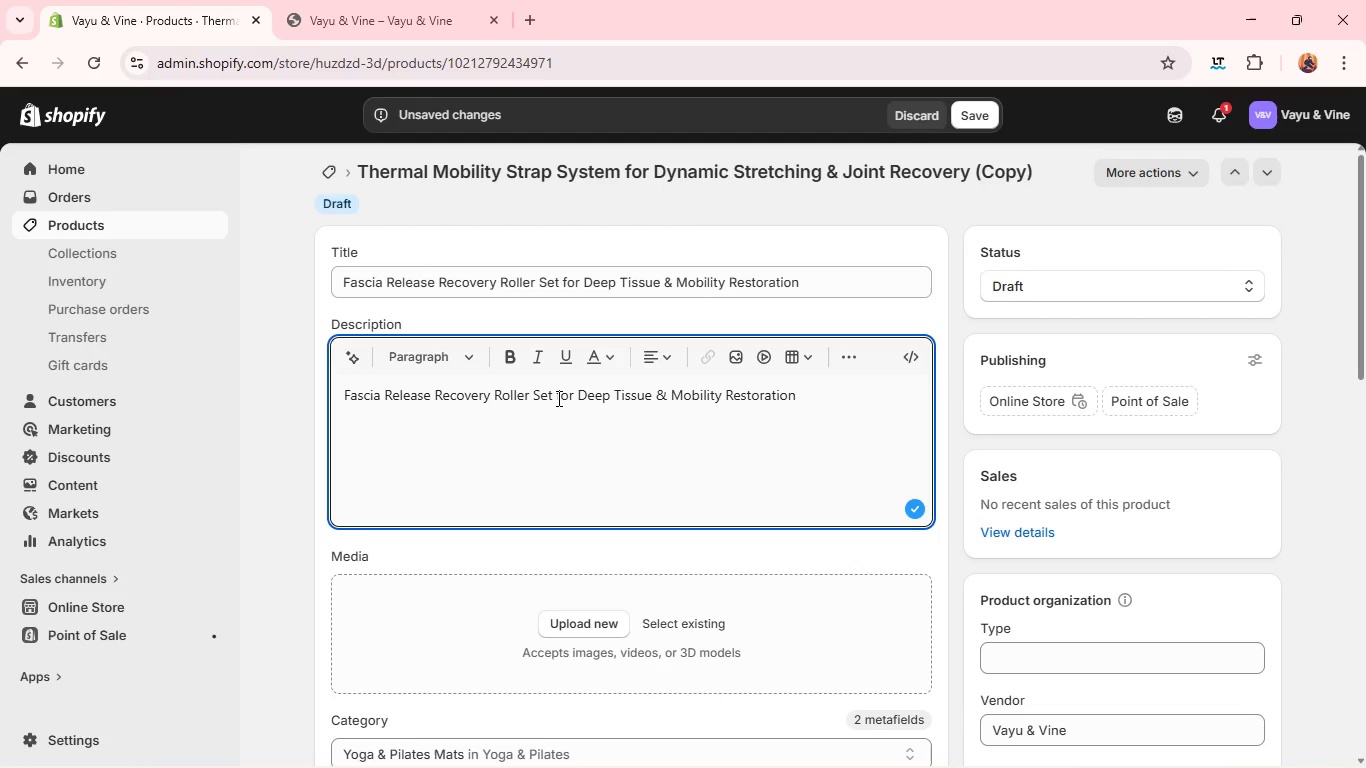 
key(Alt+Tab)